 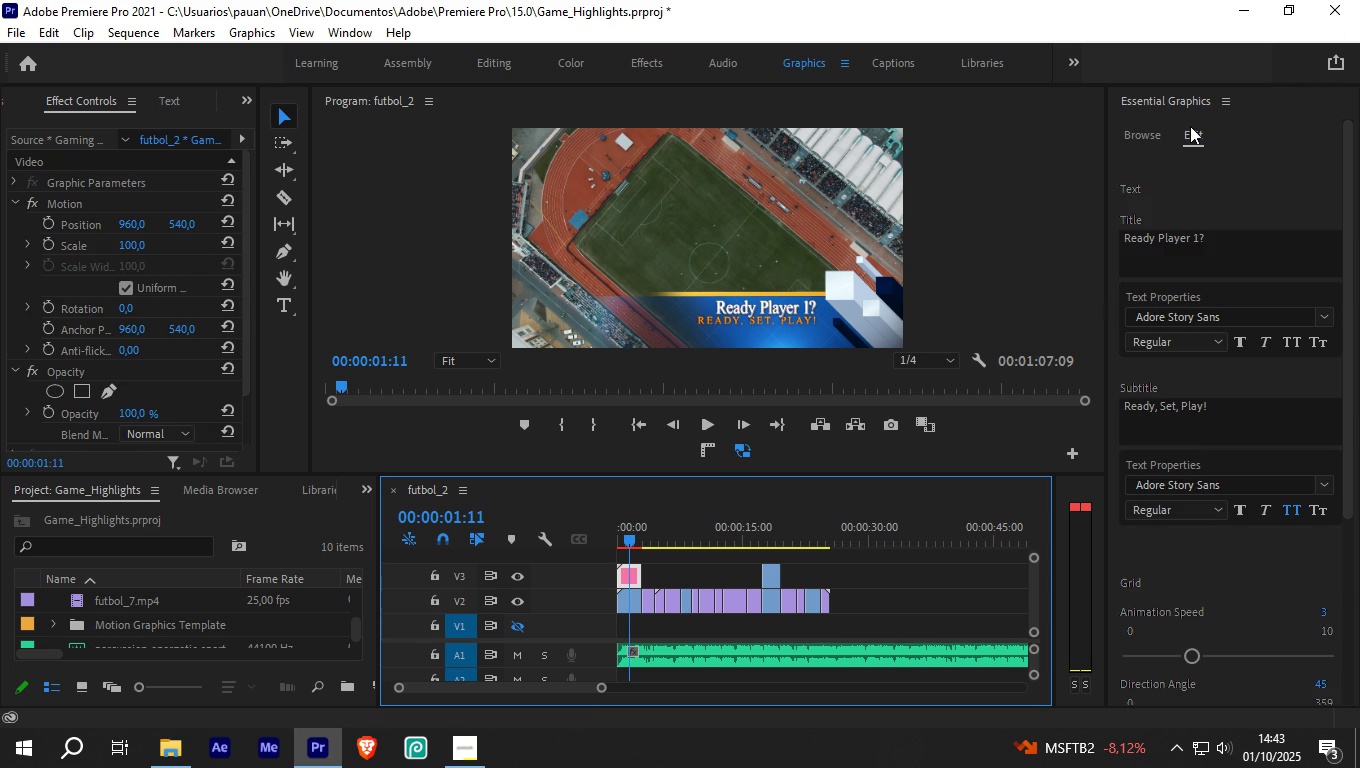 
type(Game Highlgts)
 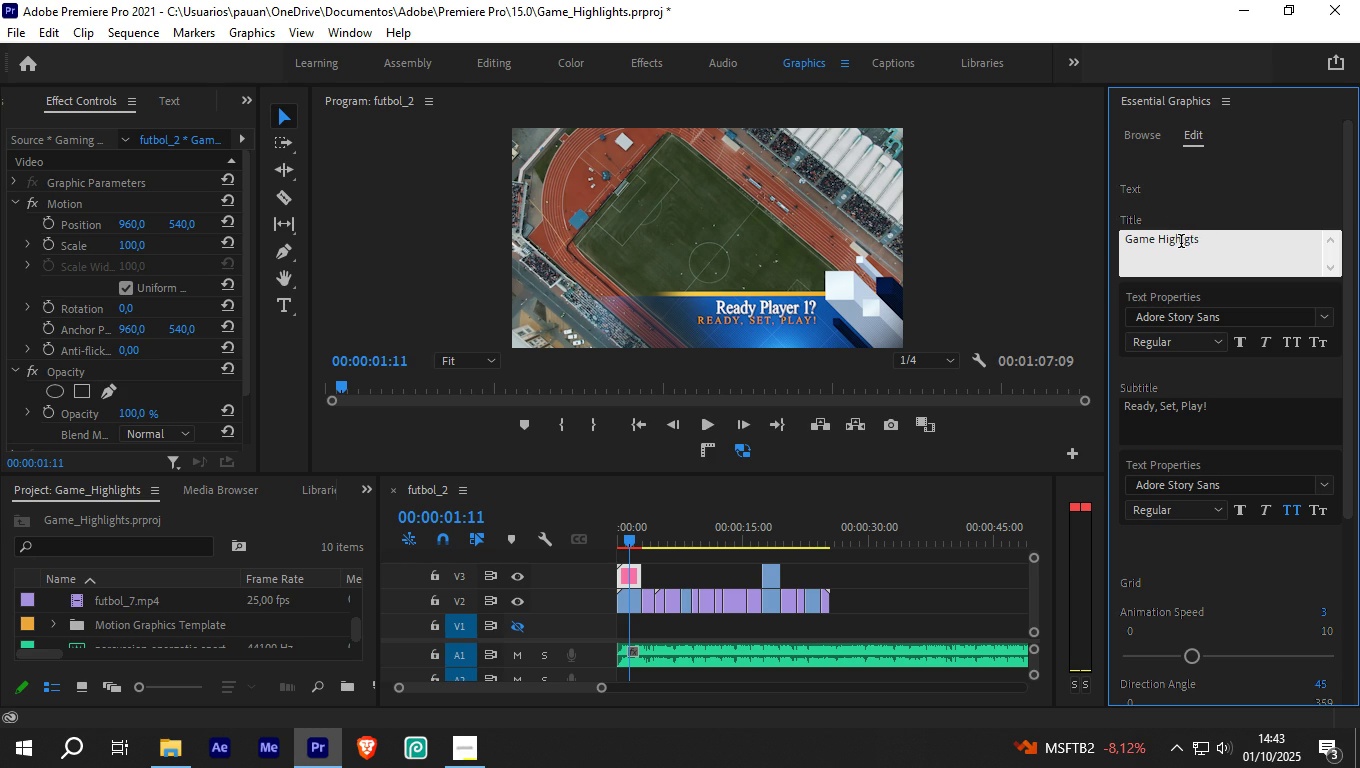 
left_click([1187, 240])
 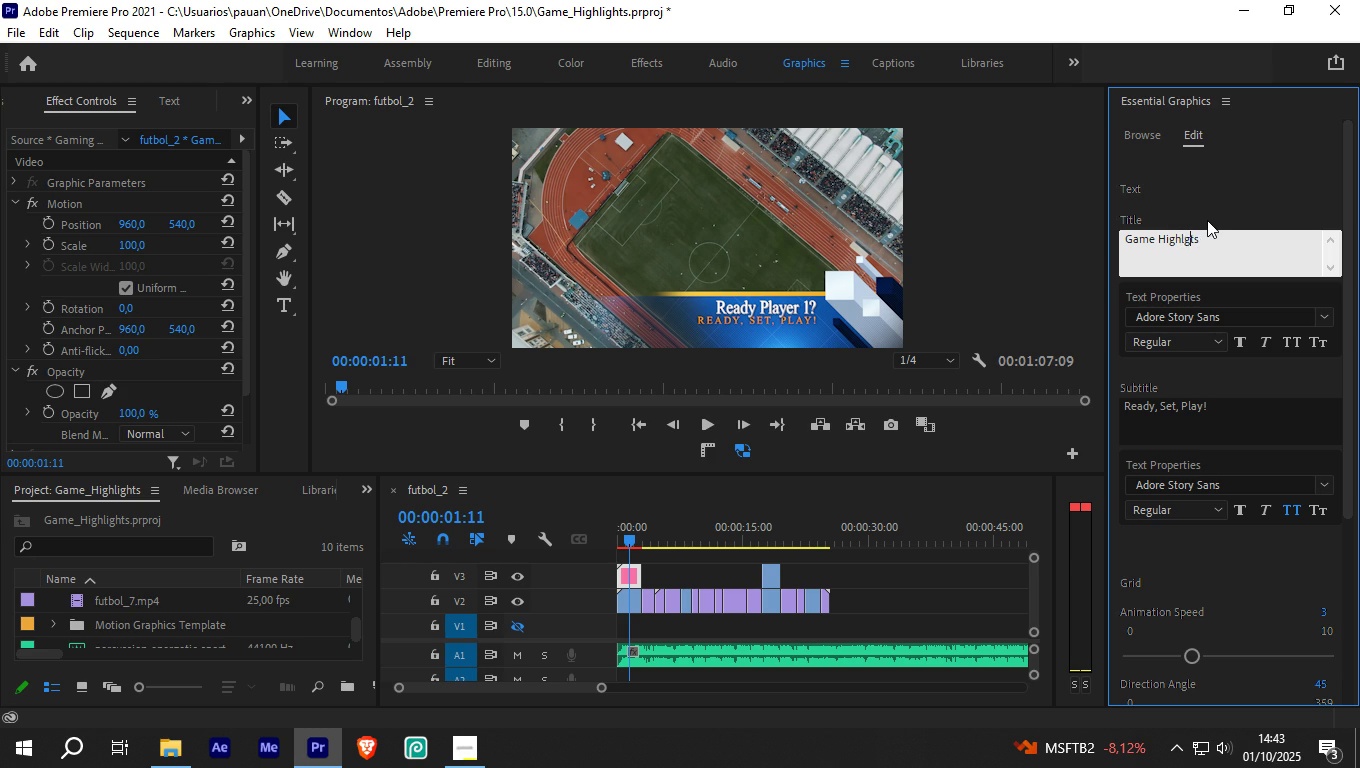 
key(ArrowLeft)
 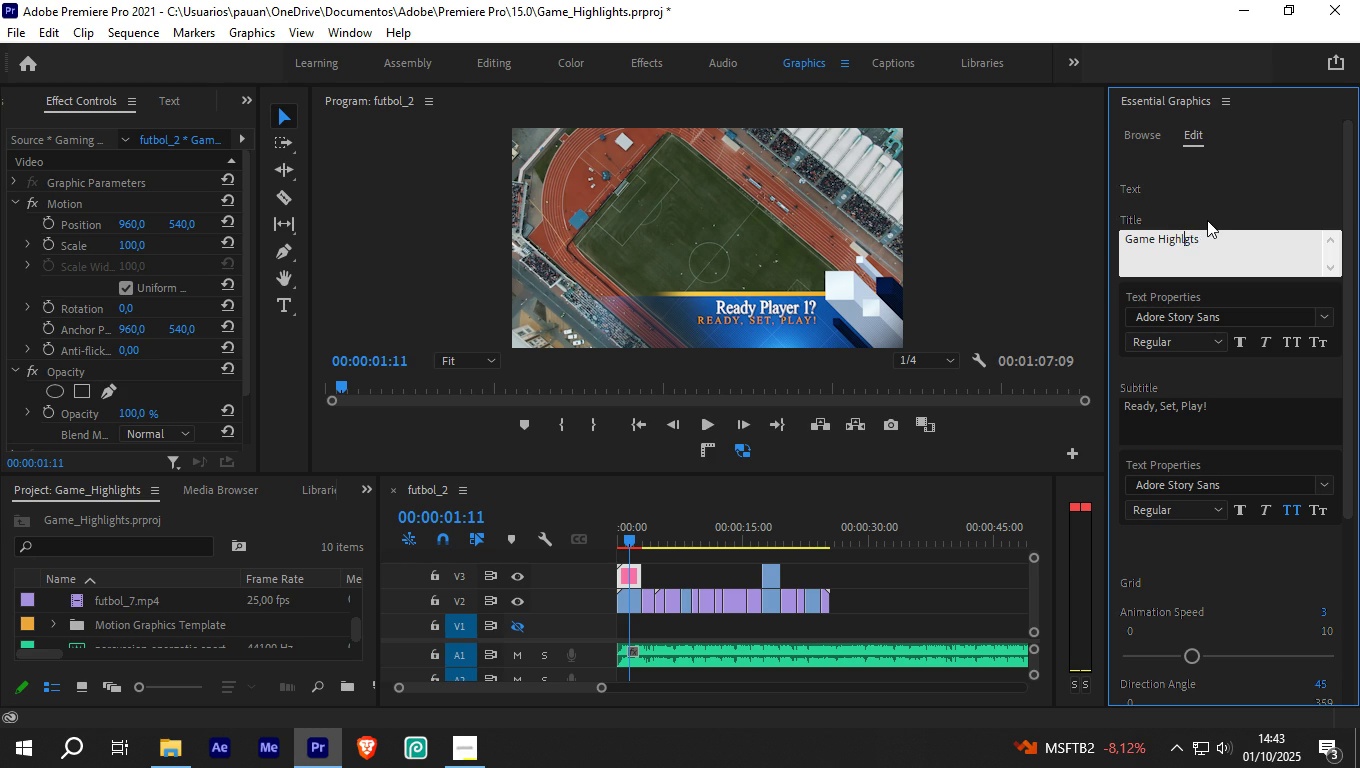 
key(I)